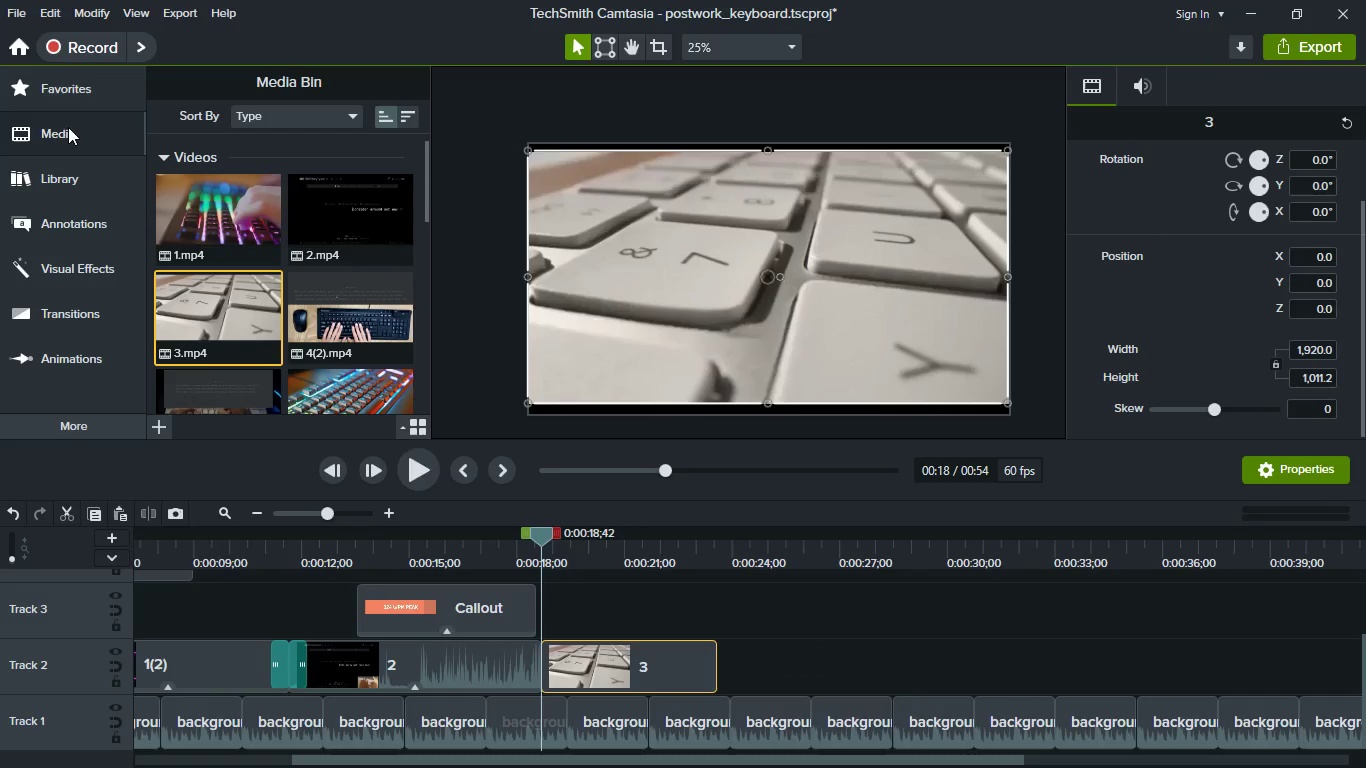 
left_click([70, 100])
 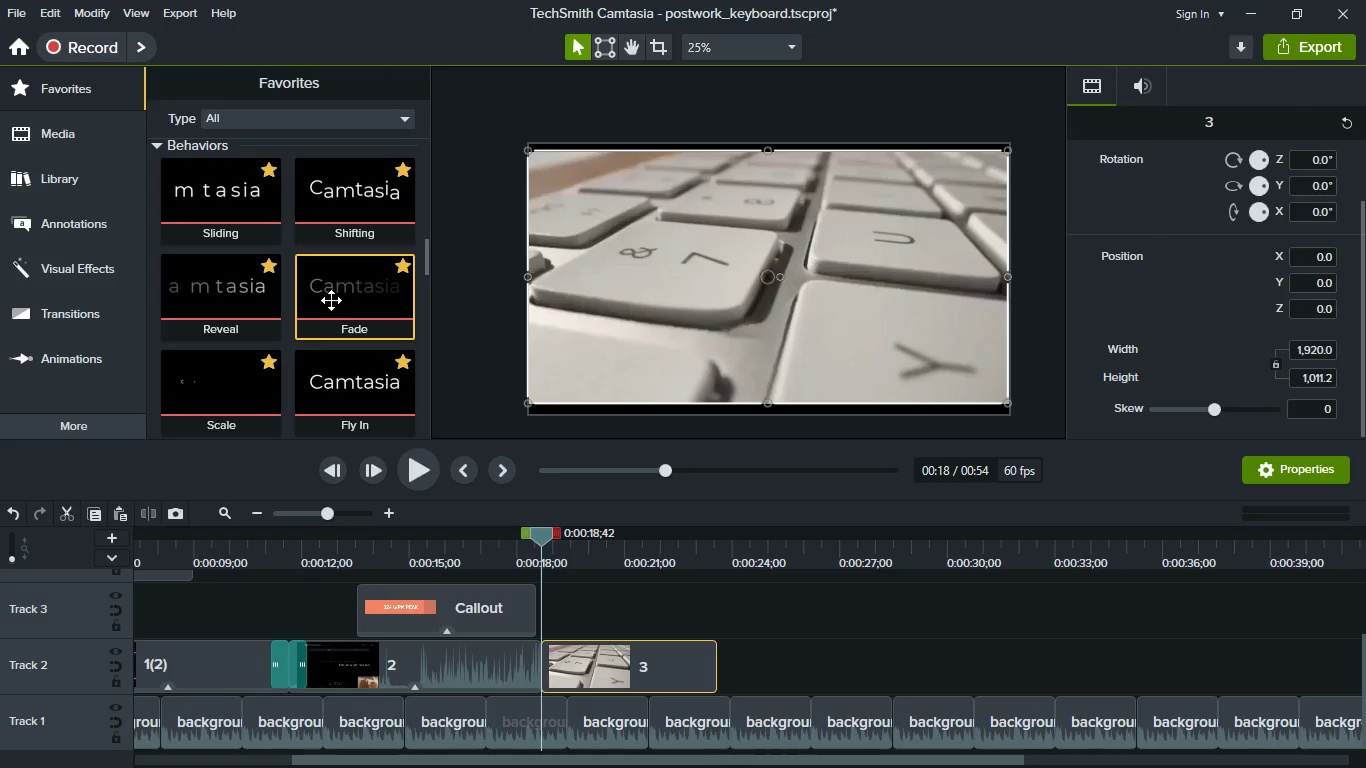 
left_click_drag(start_coordinate=[332, 300], to_coordinate=[605, 662])
 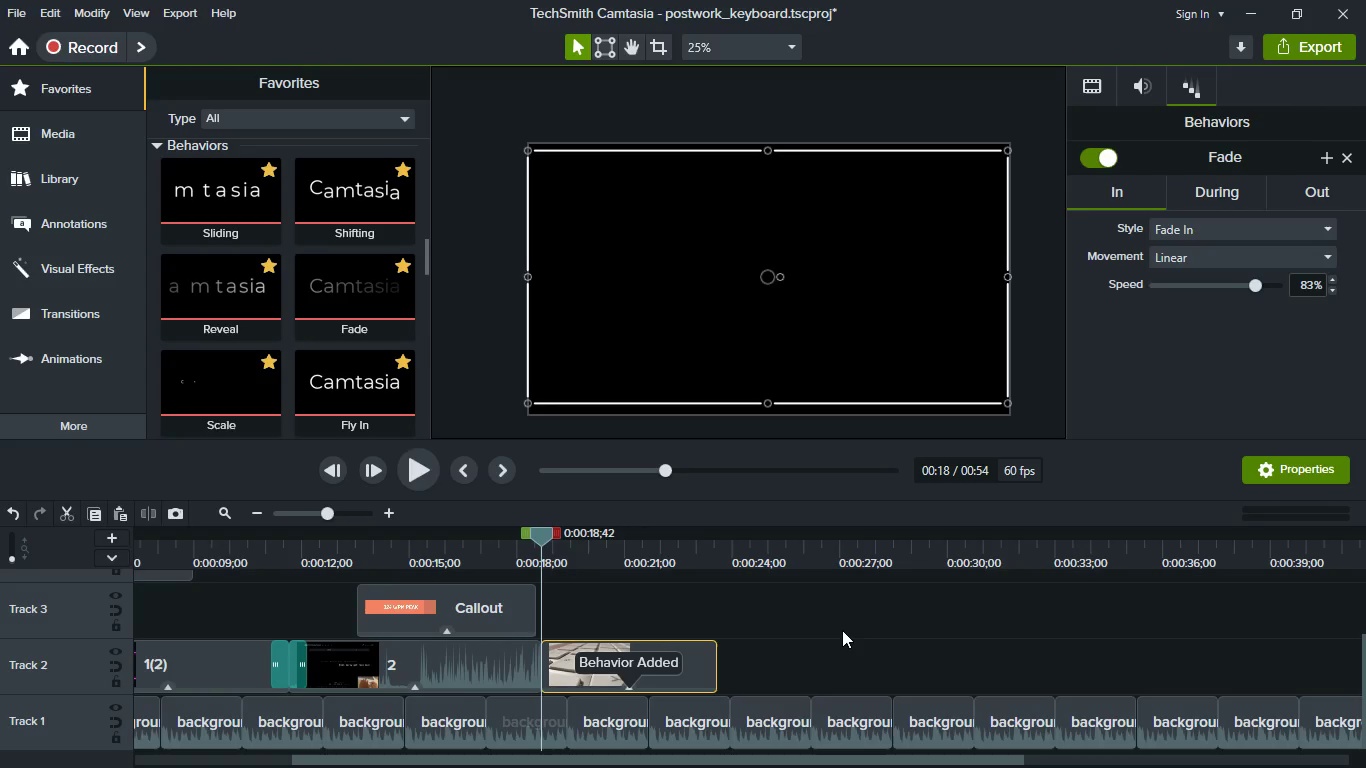 
key(Meta+MetaLeft)
 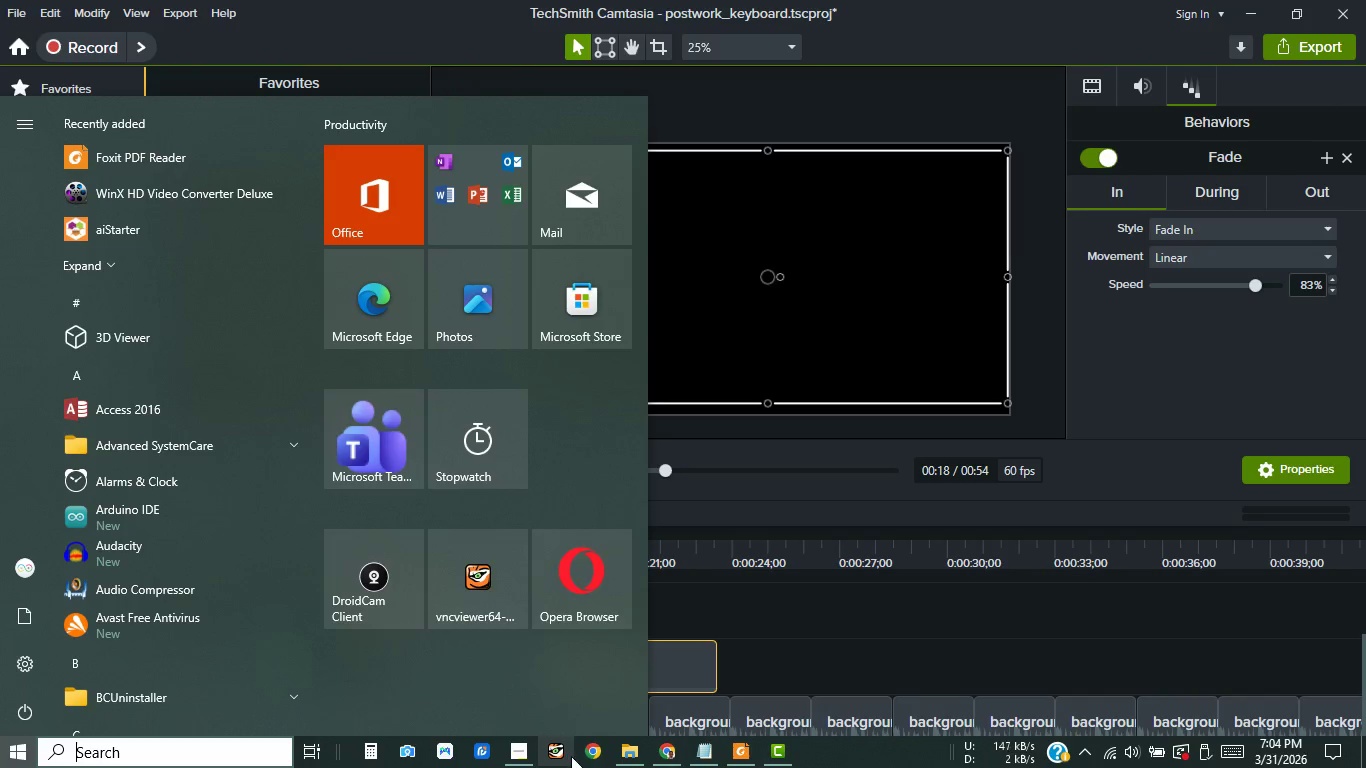 
left_click([514, 746])